 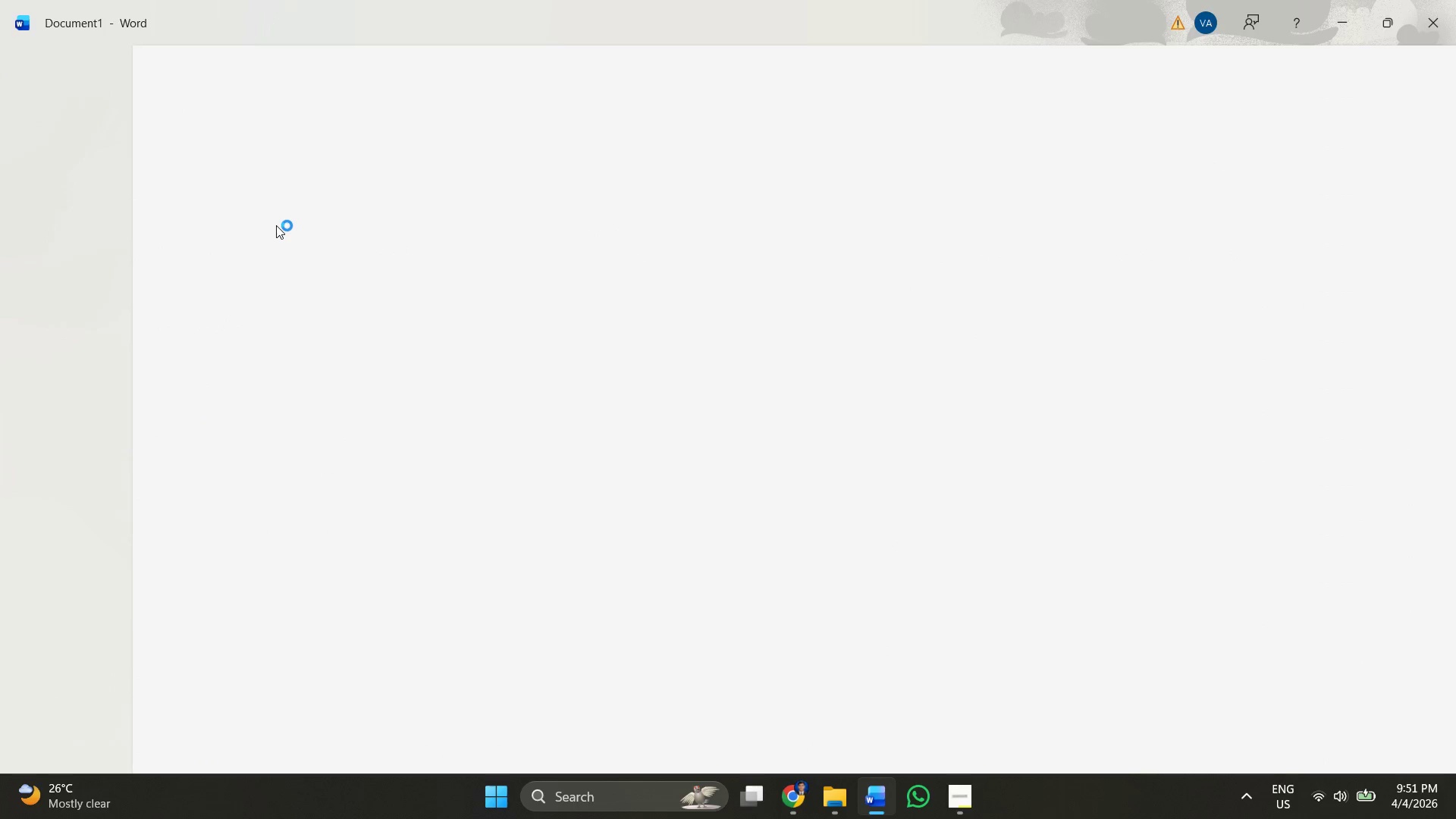 
left_click([640, 289])
 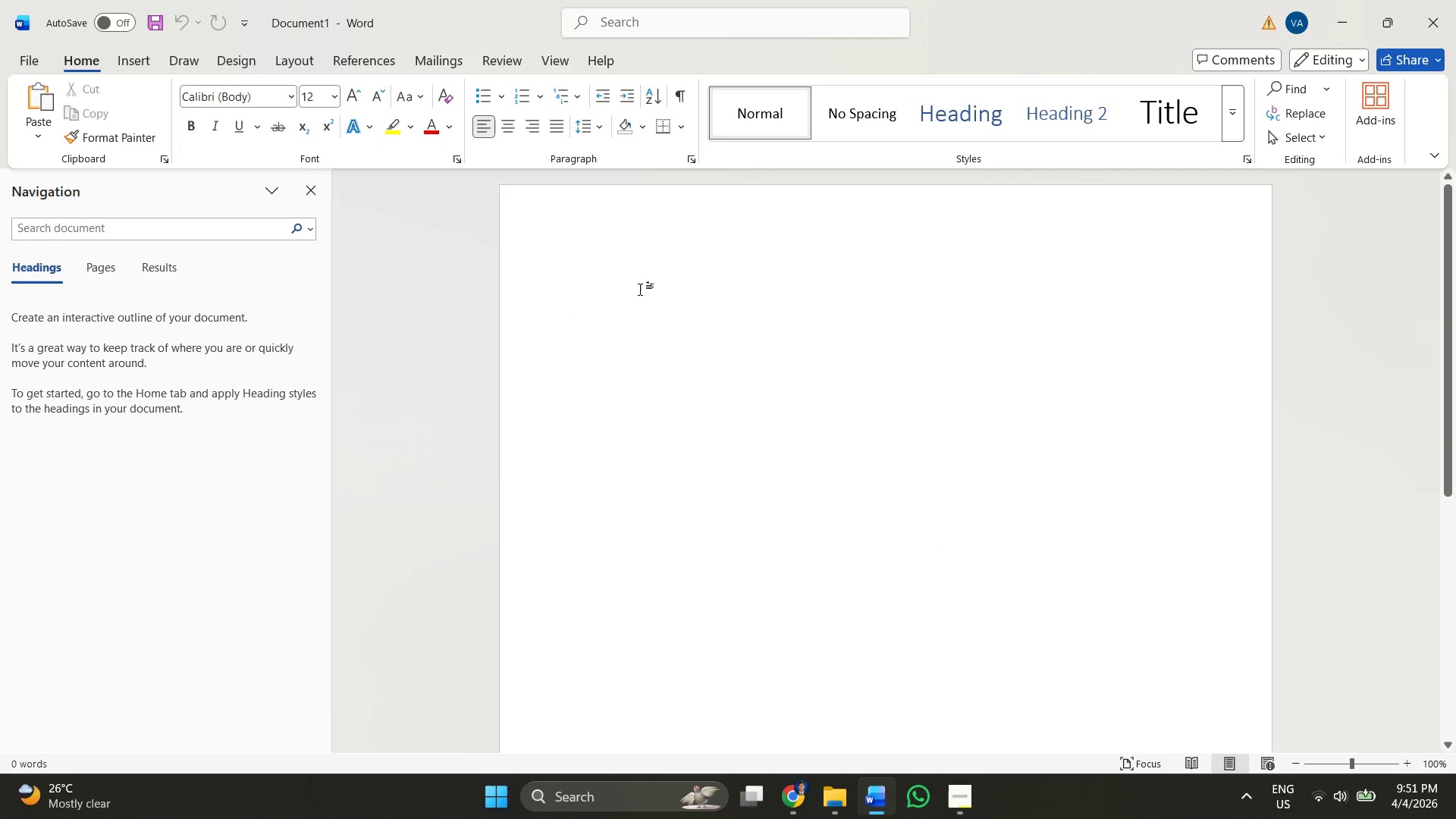 
key(Control+V)
 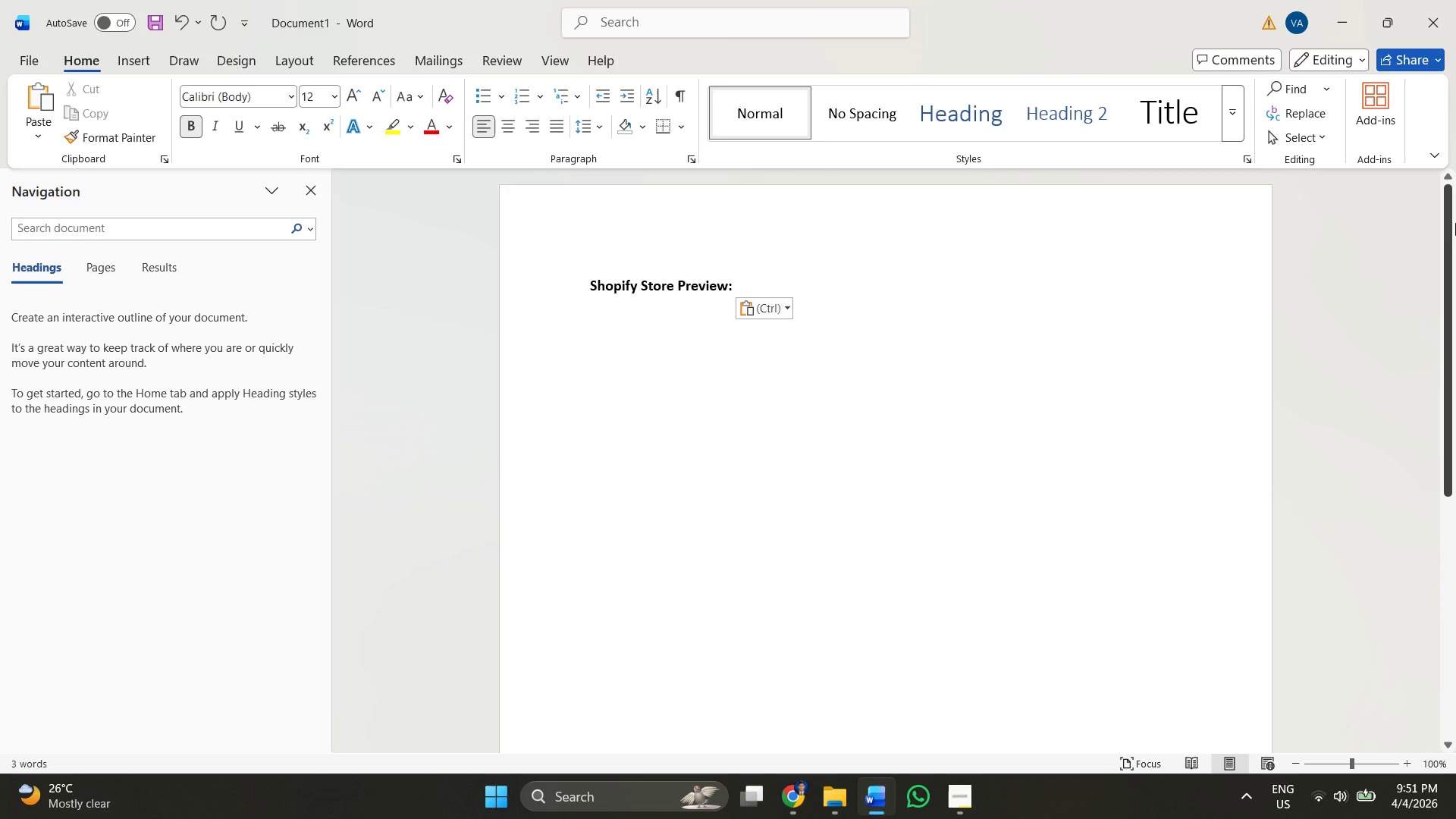 
key(Backspace)
 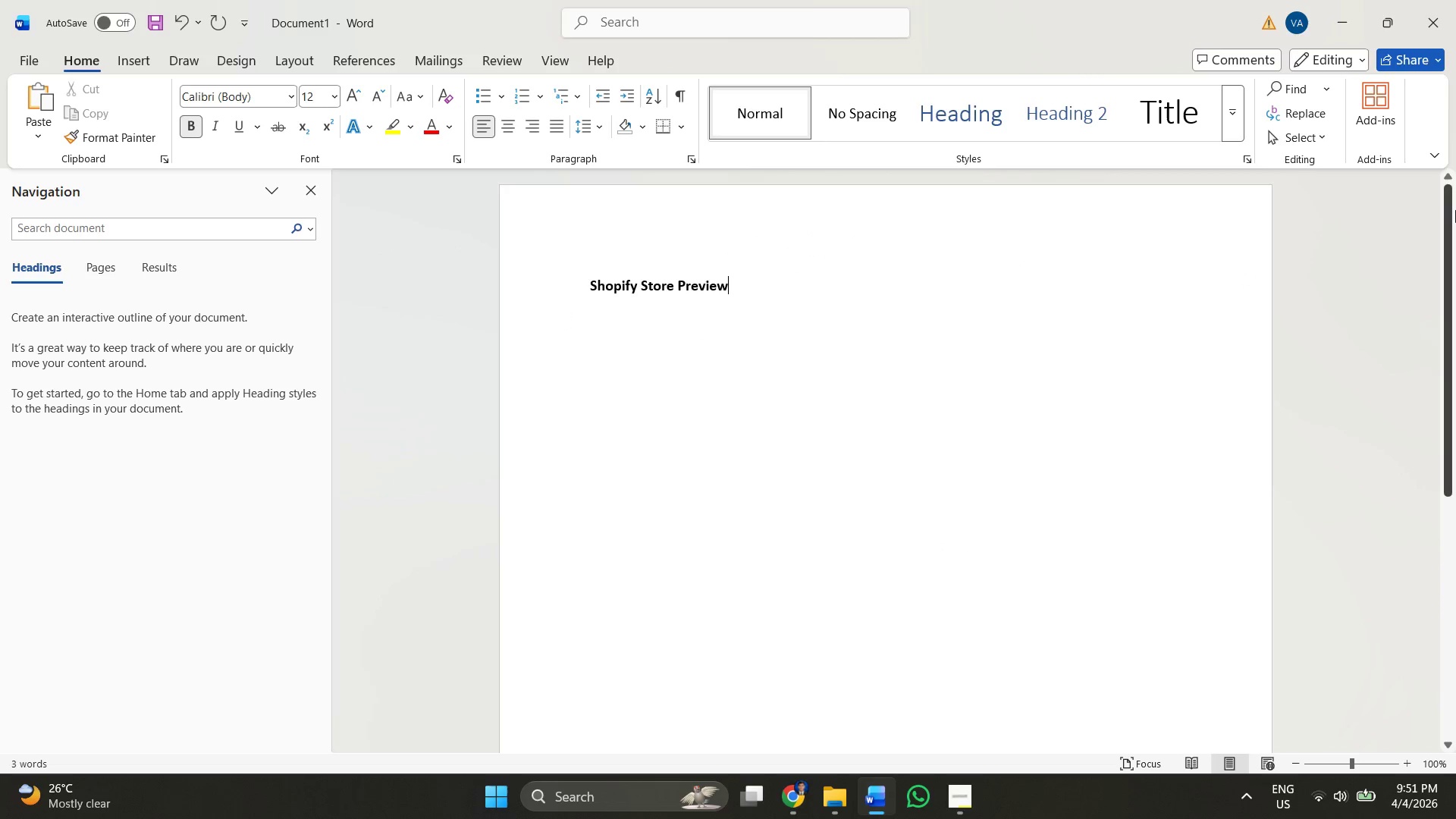 
key(Enter)
 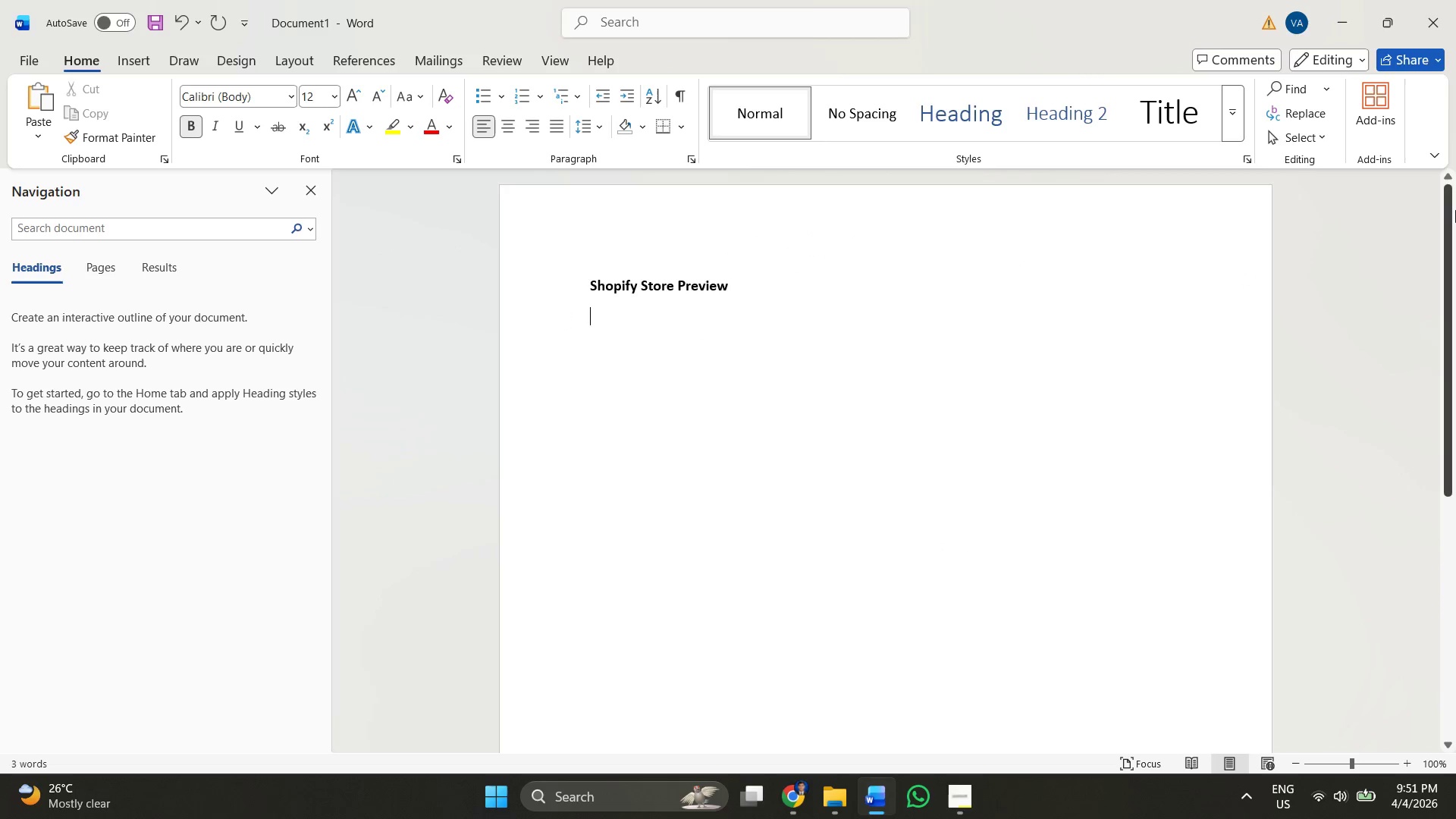 
key(Alt+AltLeft)
 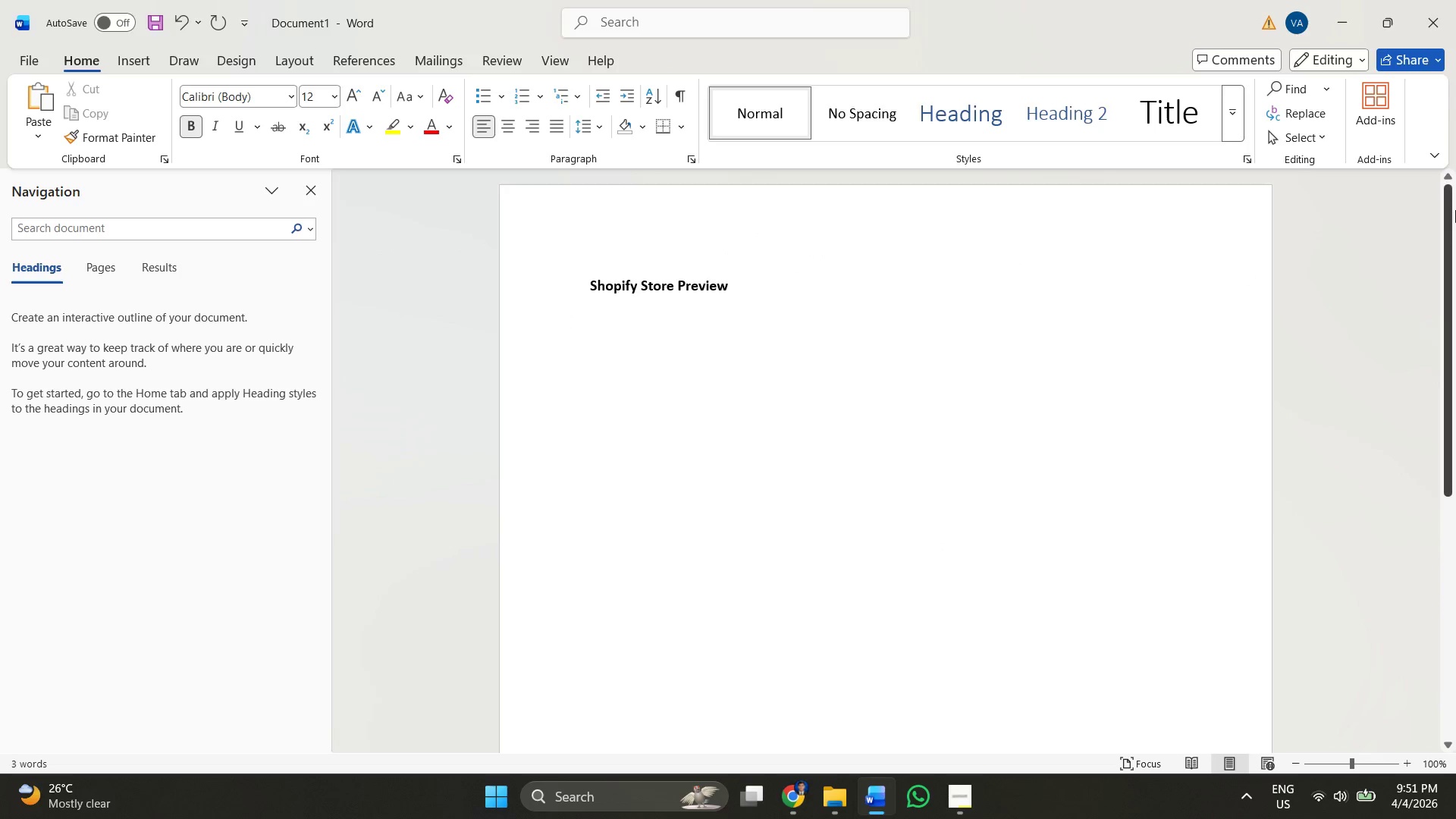 
key(Alt+Tab)